 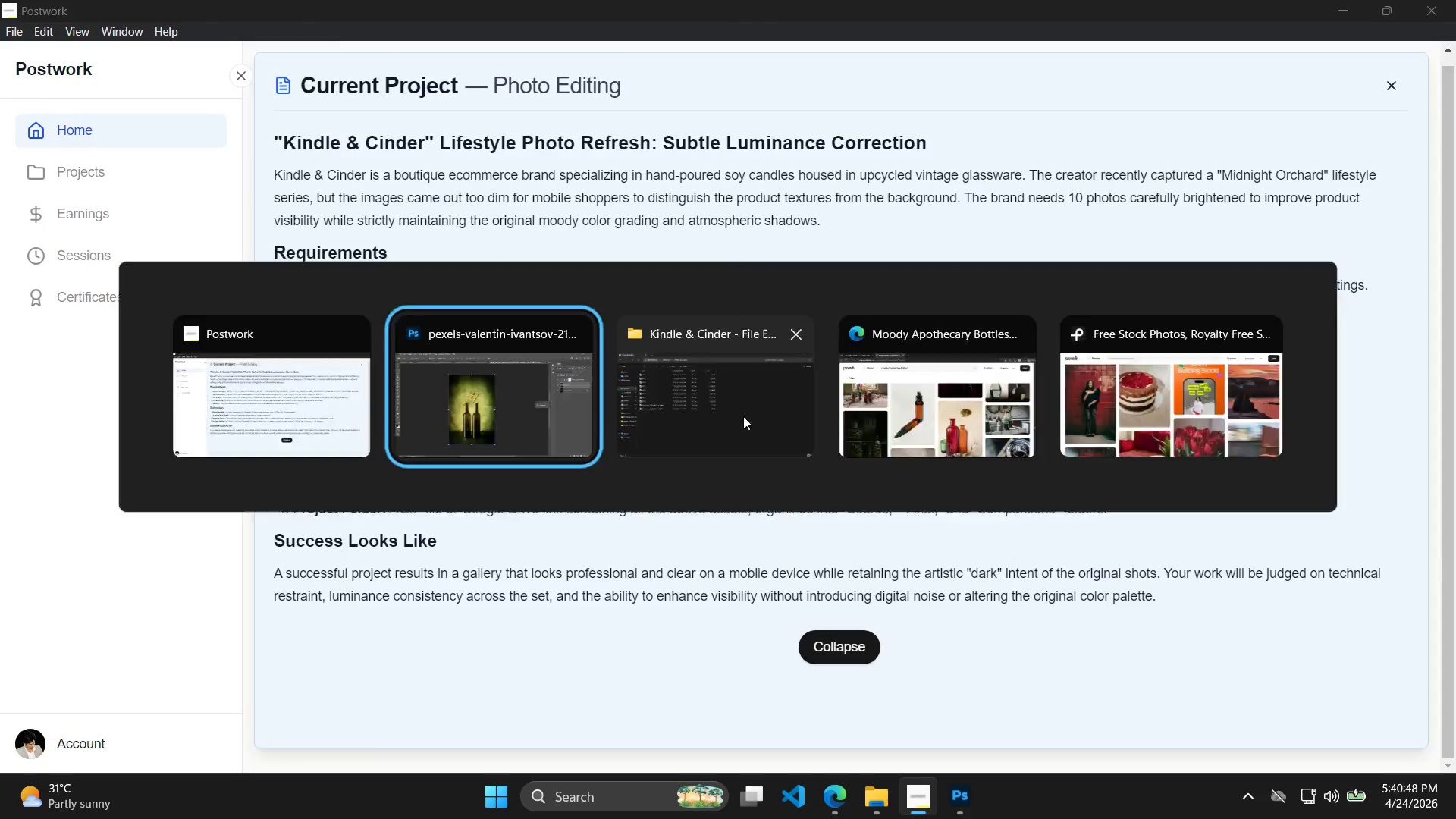 
key(Alt+Tab)
 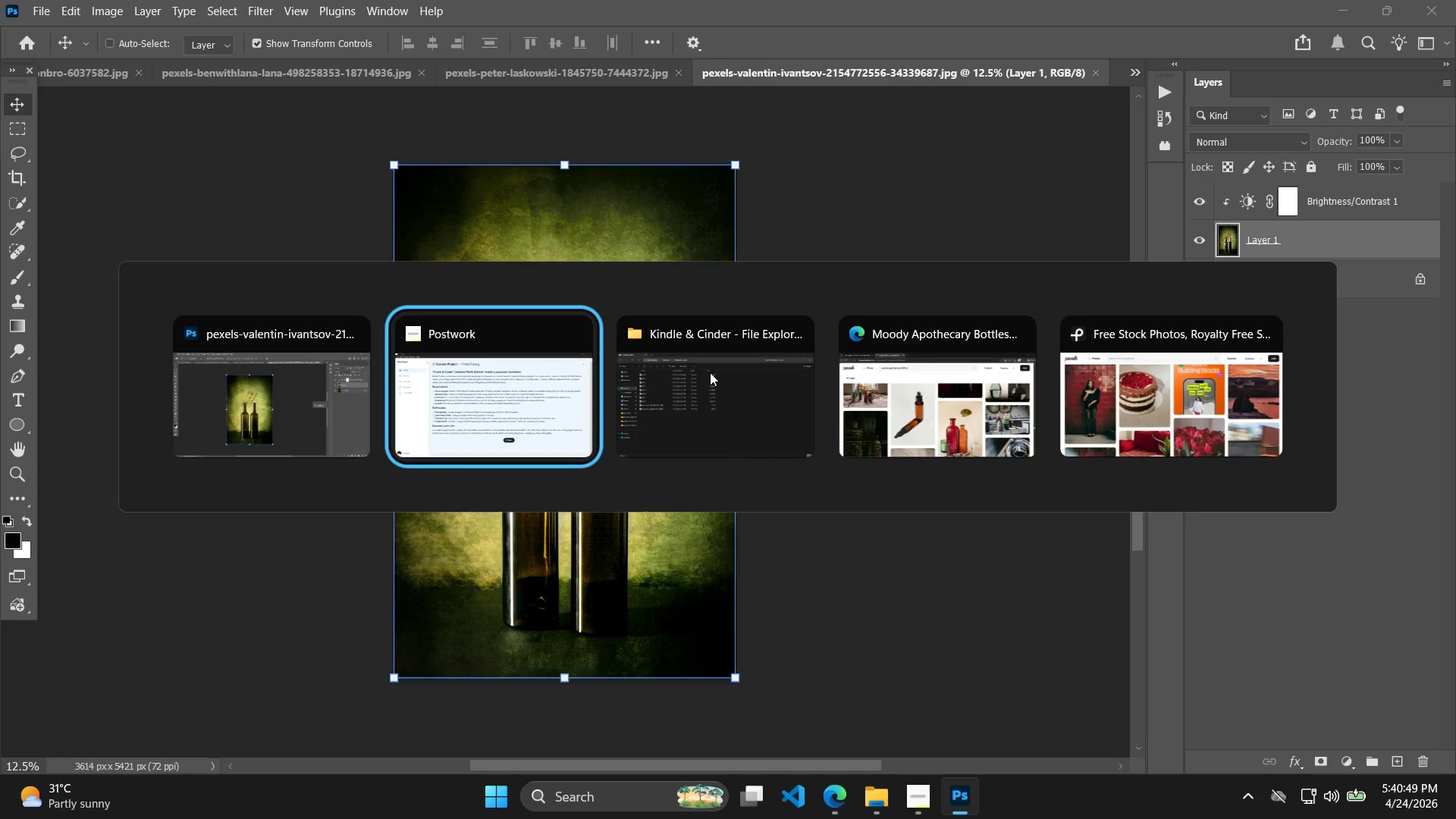 
key(Alt+Tab)
 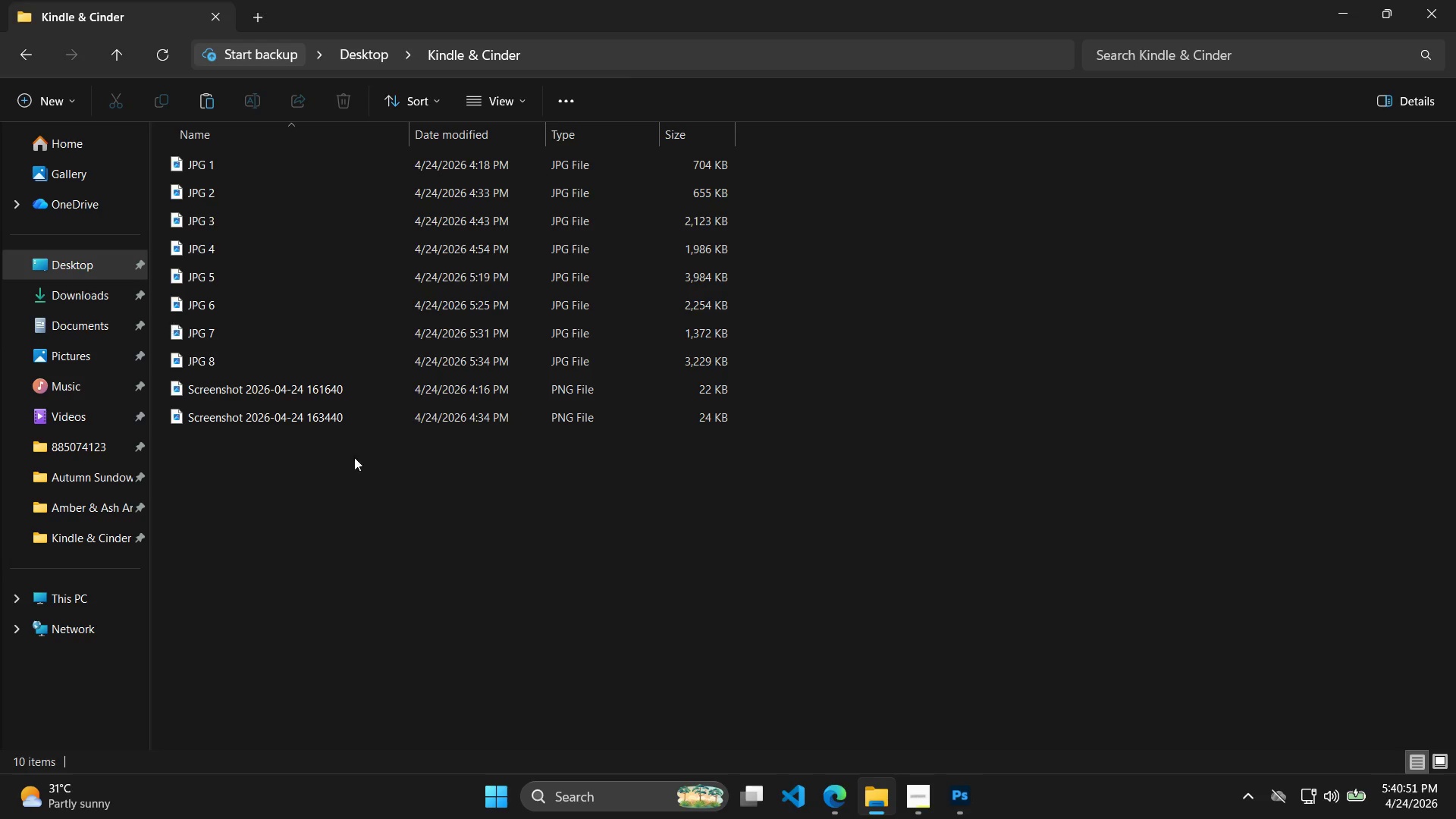 
left_click([836, 795])
 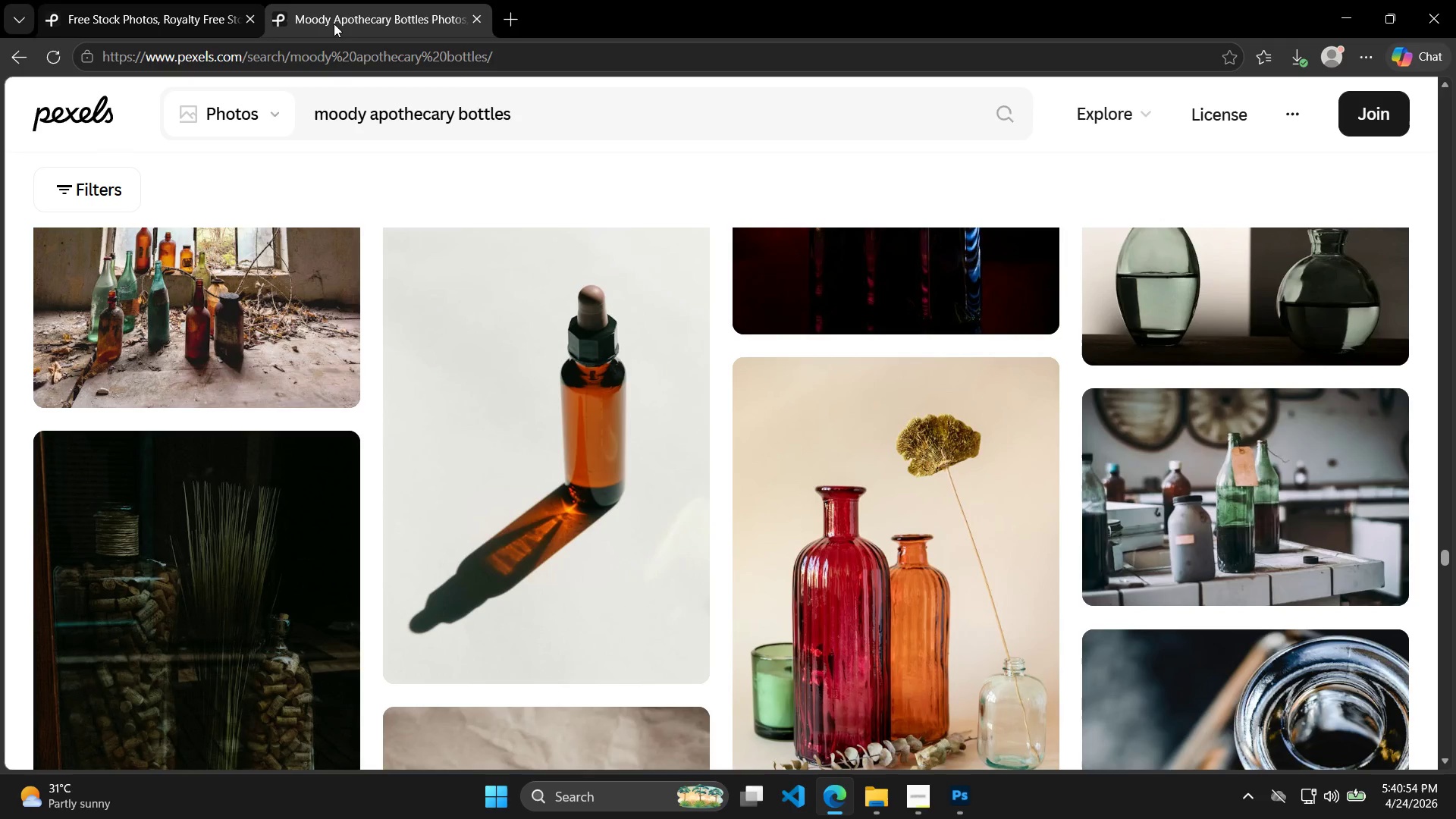 
scroll: coordinate [472, 427], scroll_direction: down, amount: 6.0
 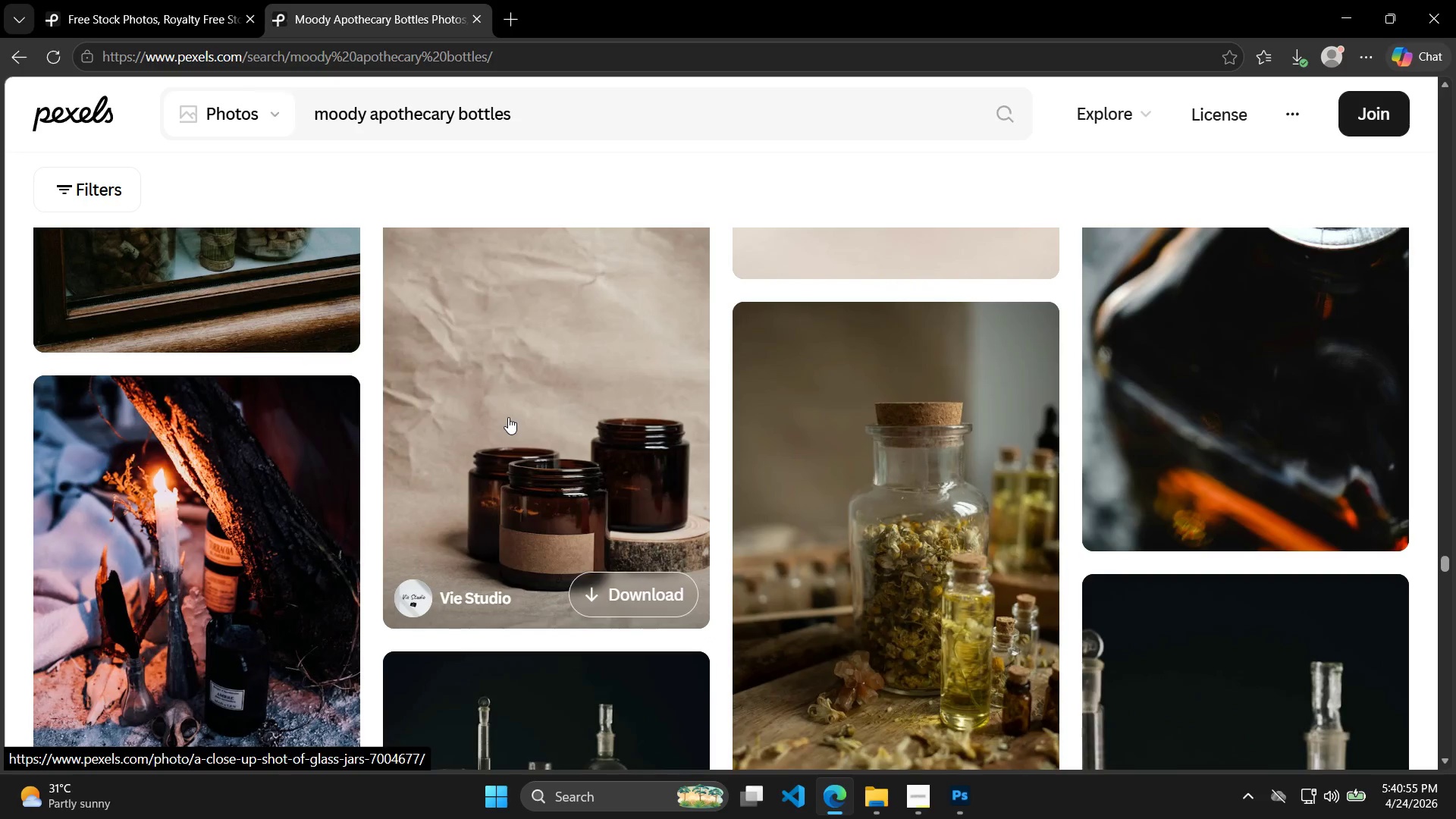 
scroll: coordinate [517, 417], scroll_direction: up, amount: 8.0
 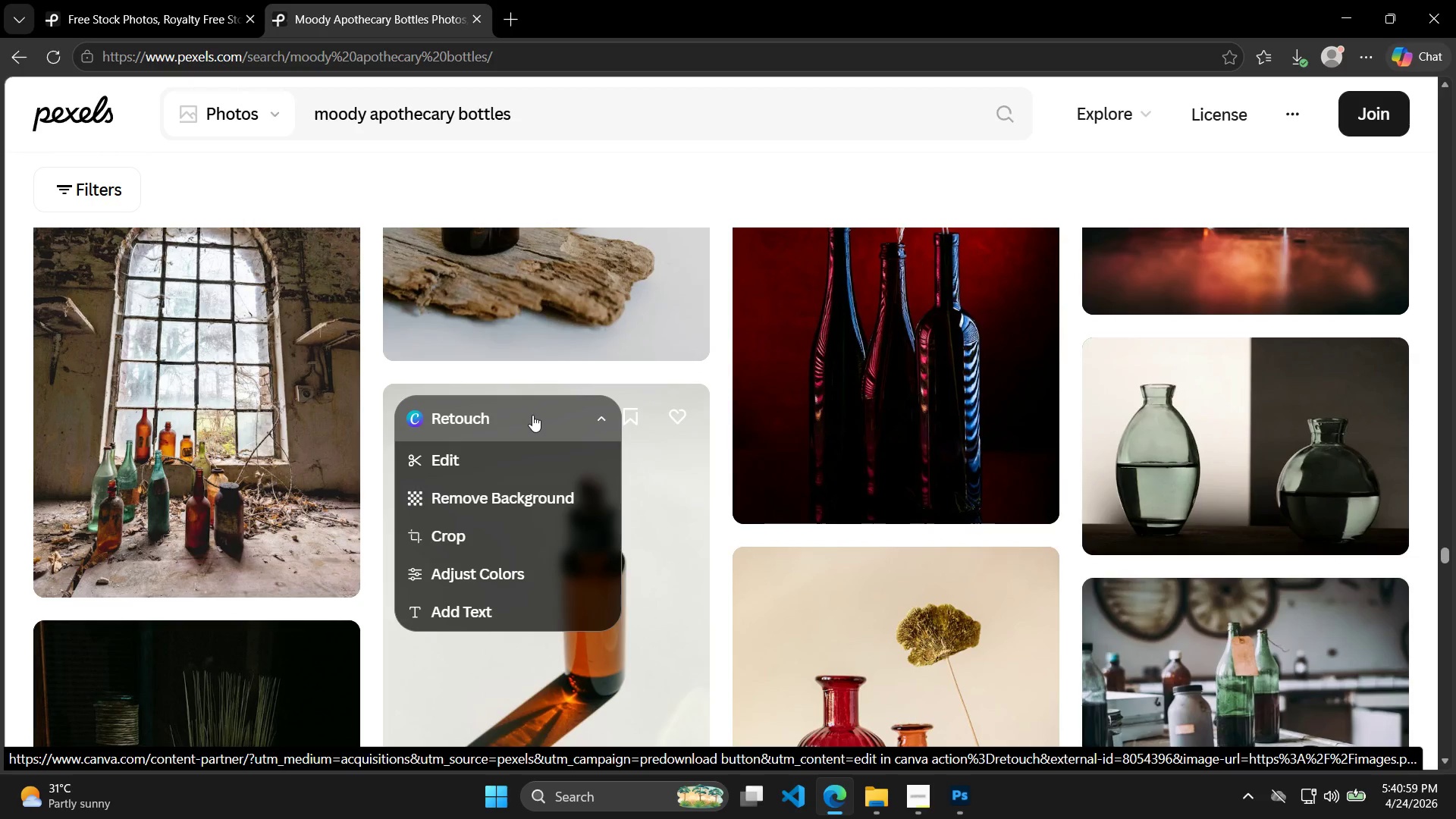 
scroll: coordinate [957, 421], scroll_direction: none, amount: 0.0
 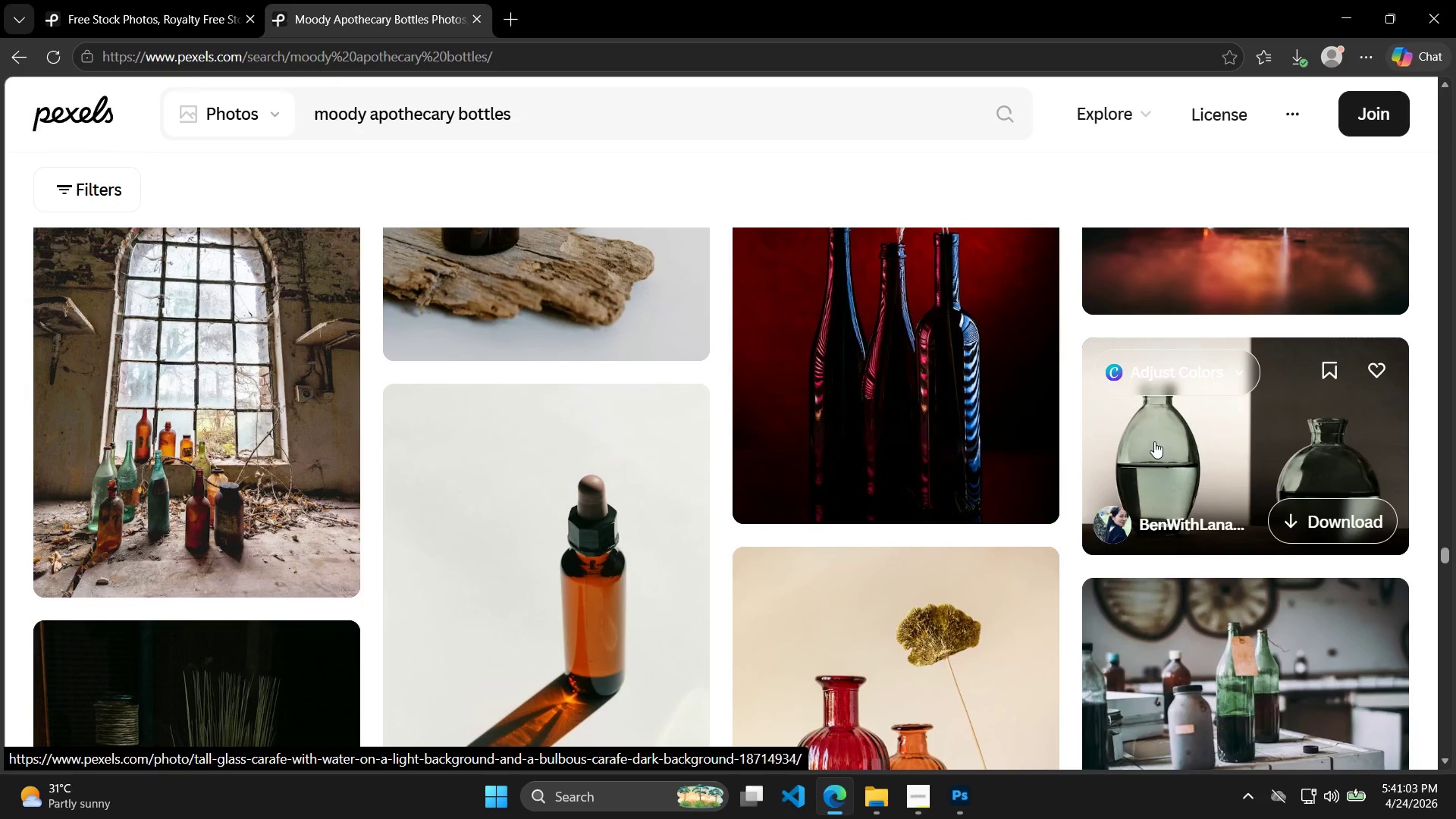 
scroll: coordinate [675, 504], scroll_direction: up, amount: 20.0
 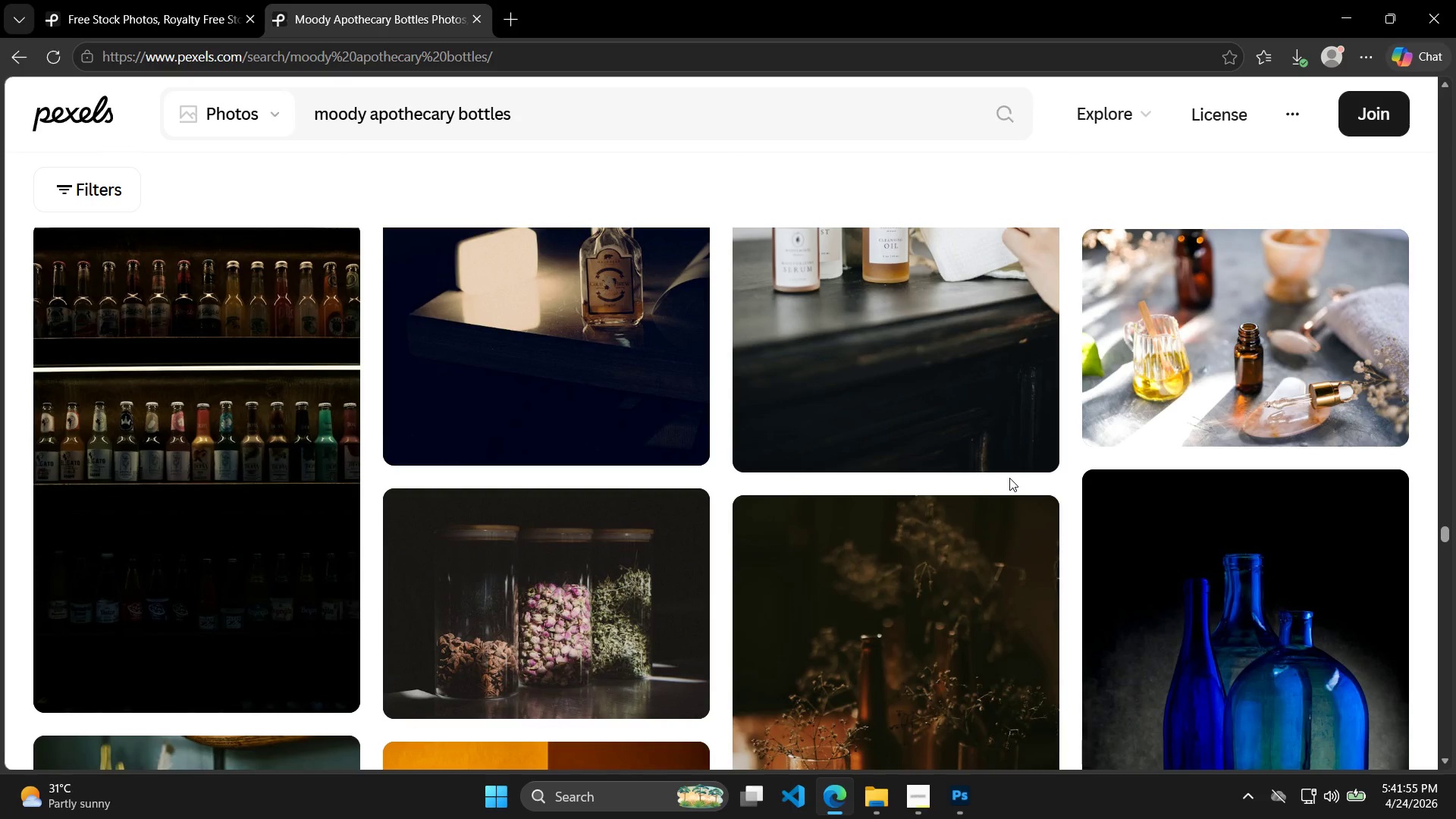 
wait(52.35)
 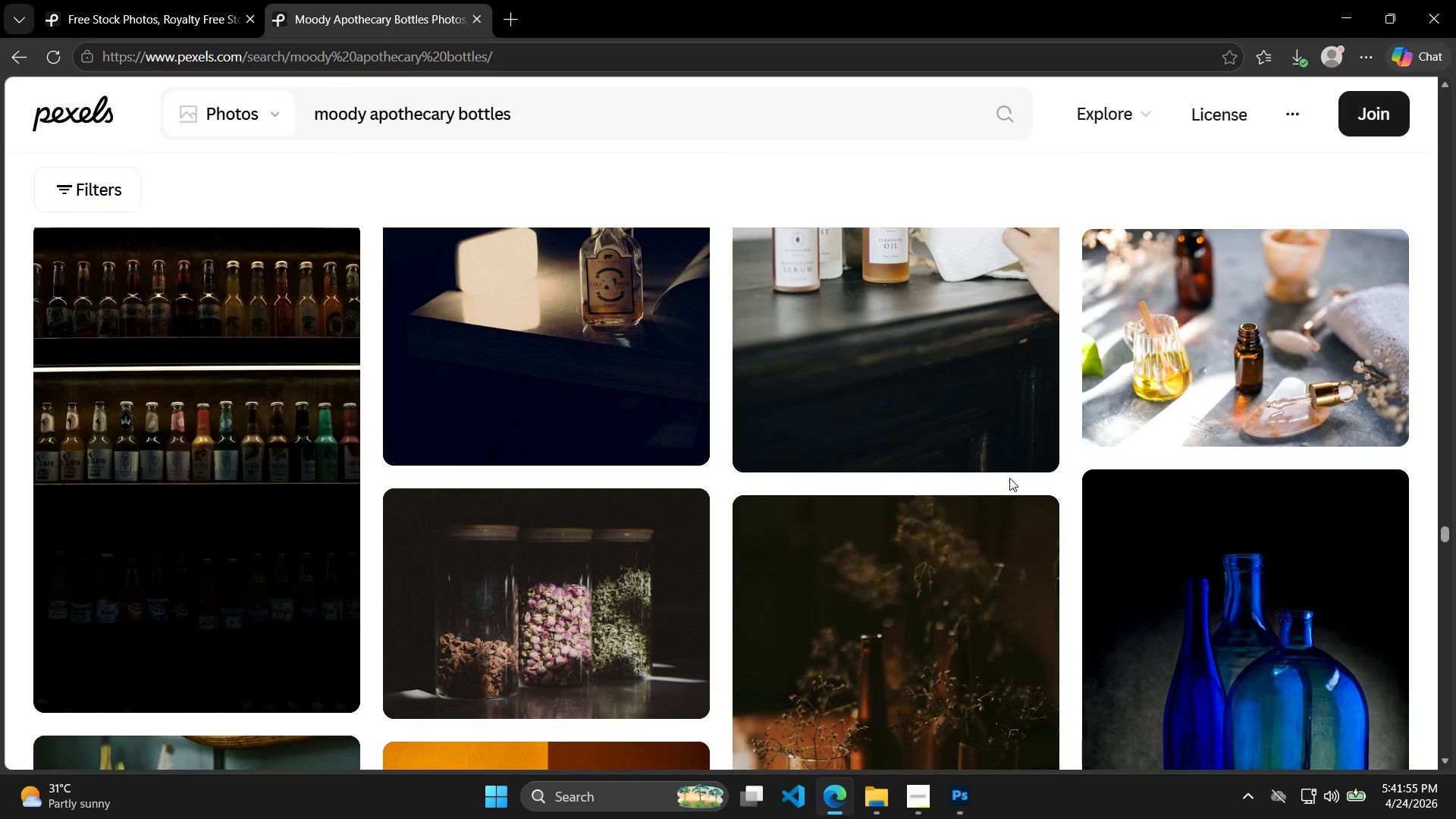 
scroll: coordinate [738, 506], scroll_direction: up, amount: 5.0
 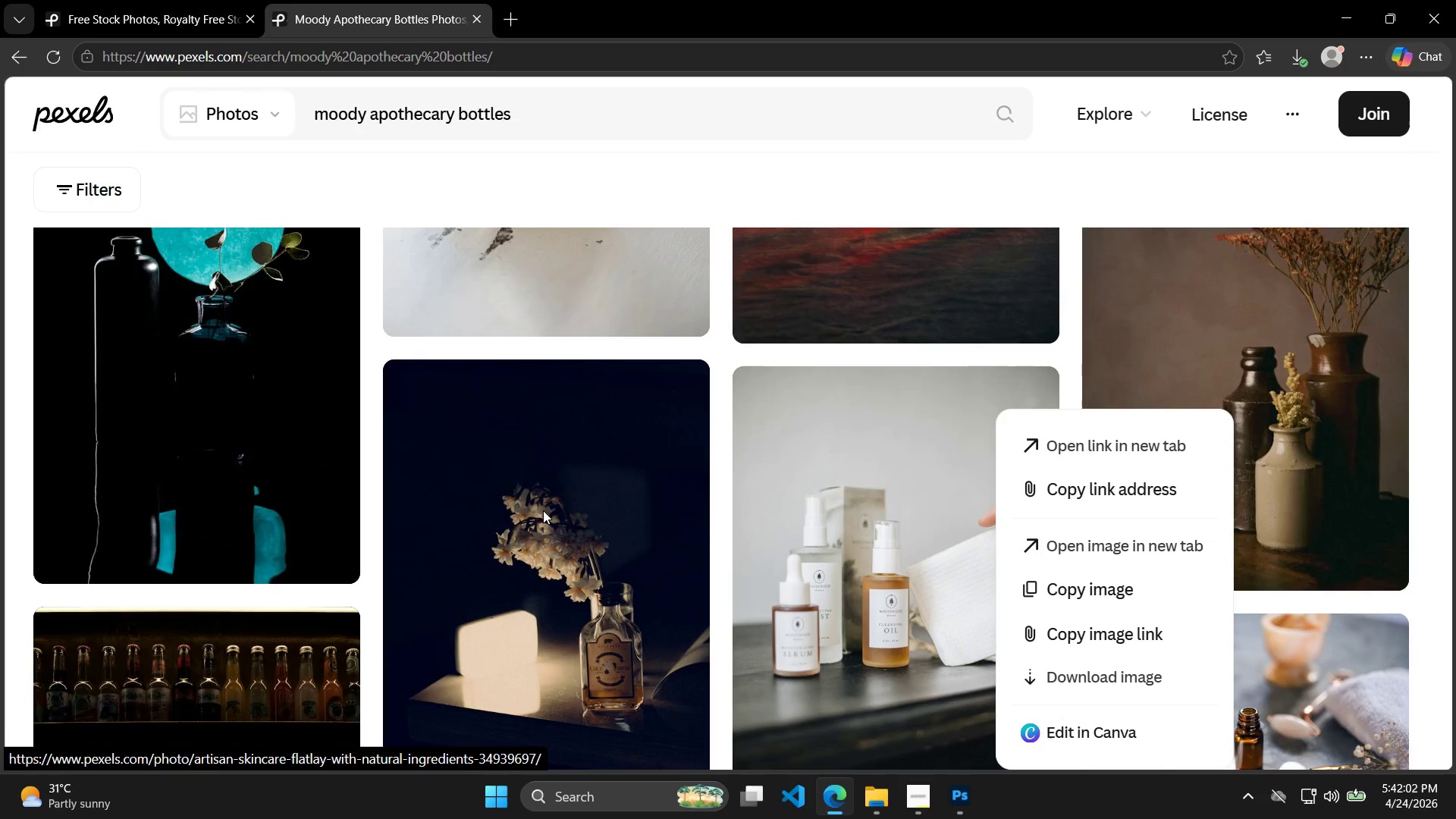 
left_click([528, 500])
 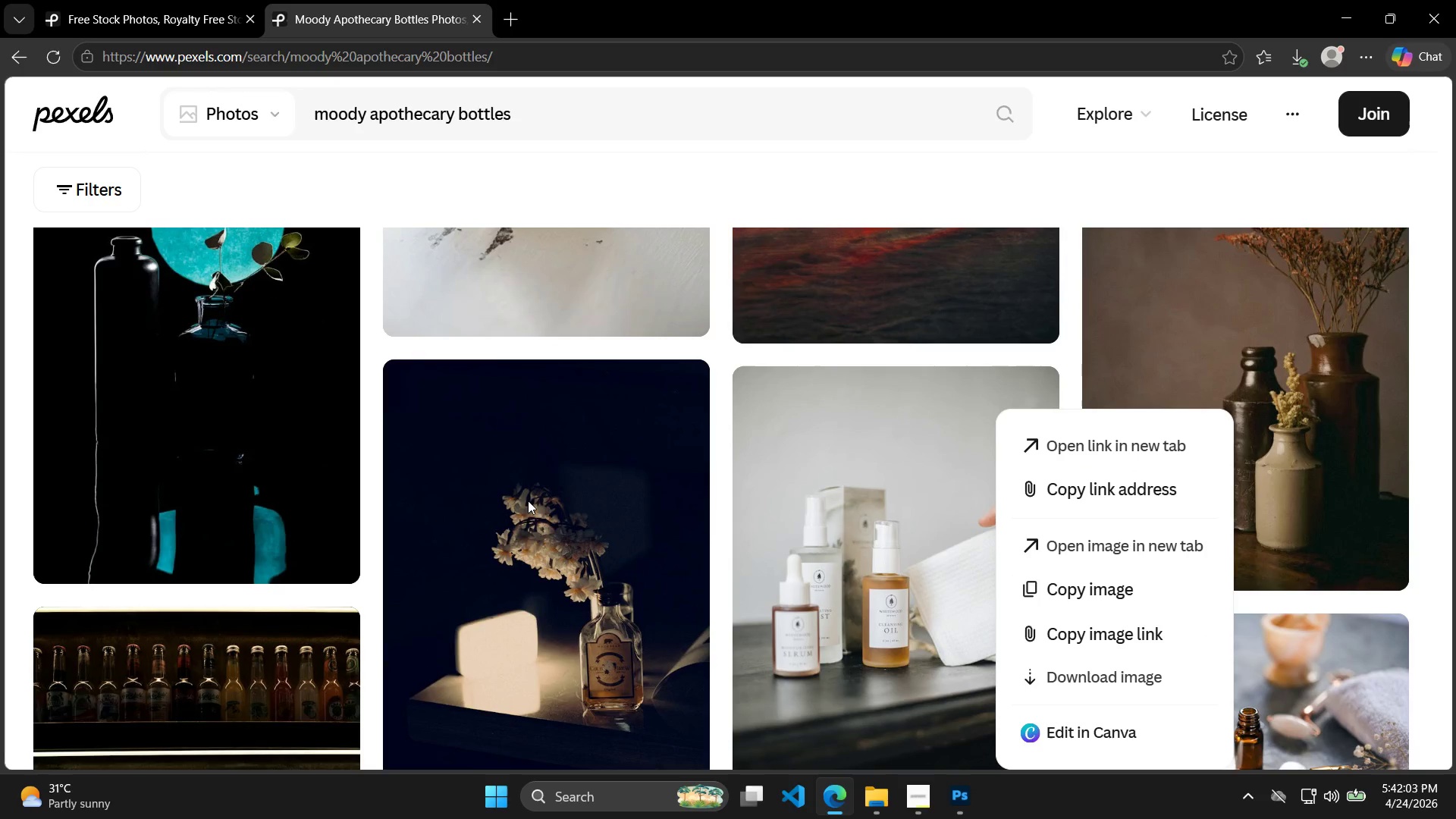 
scroll: coordinate [860, 489], scroll_direction: down, amount: 33.0
 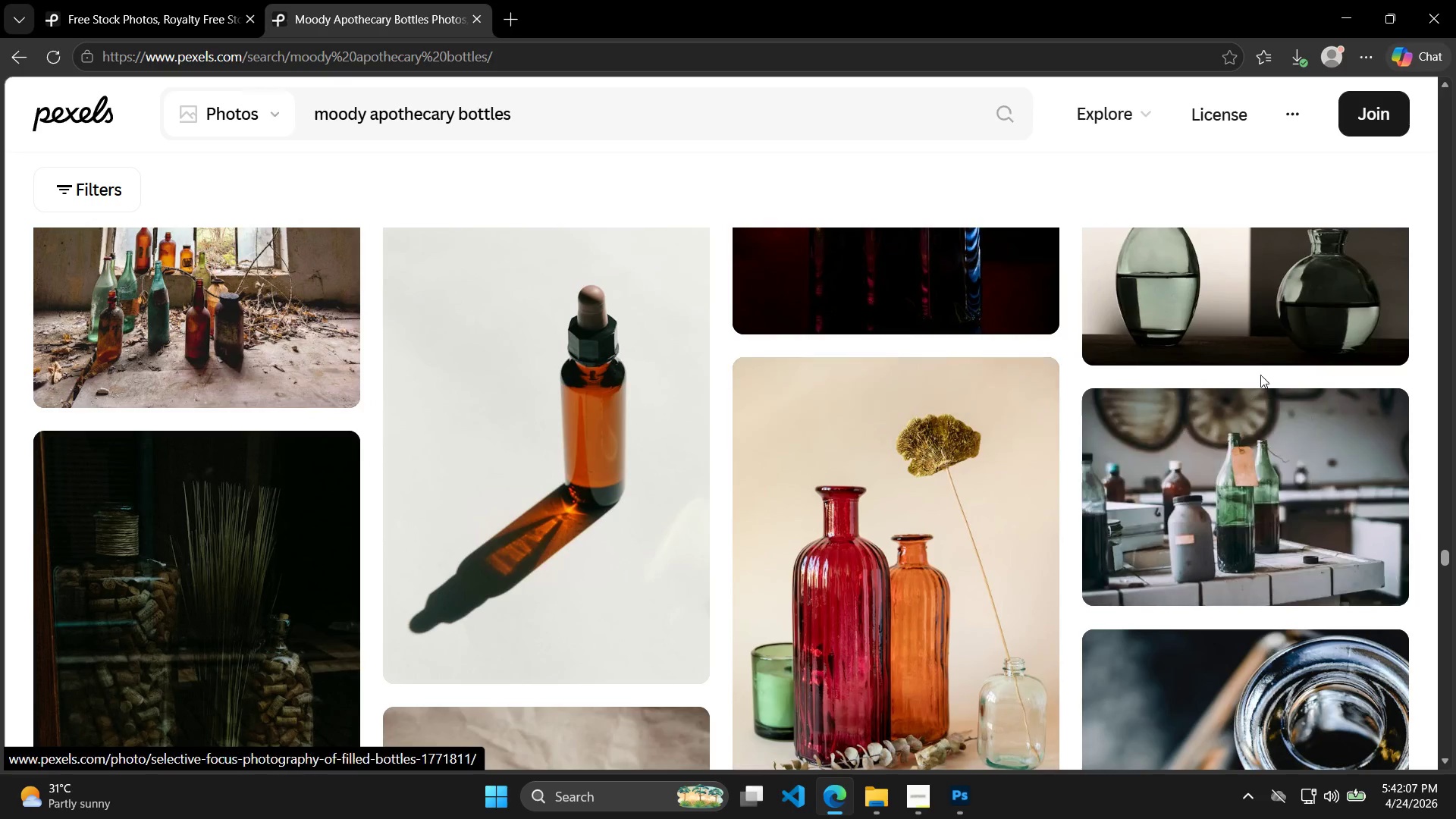 
left_click([1244, 328])
 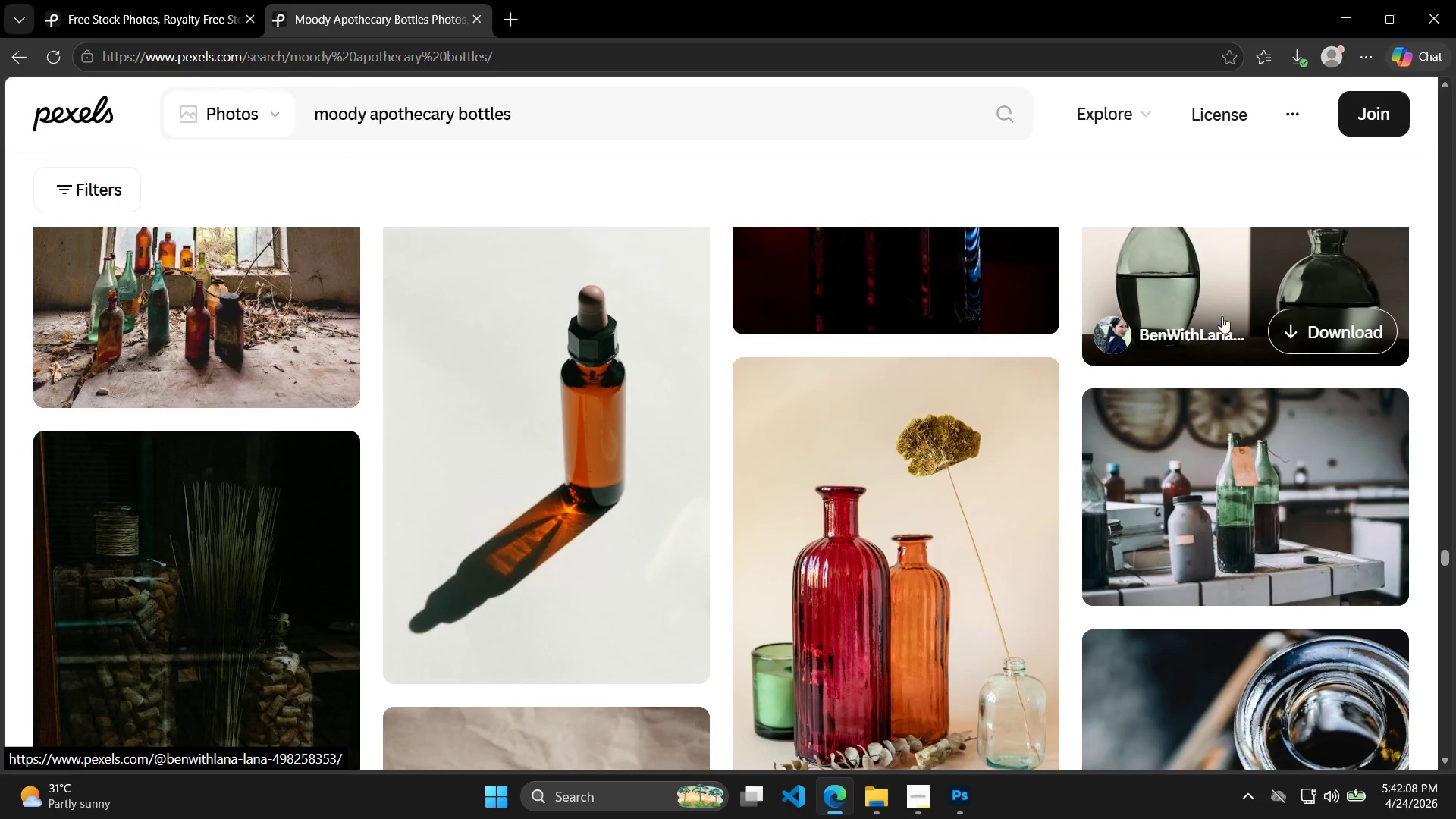 
left_click([1203, 300])
 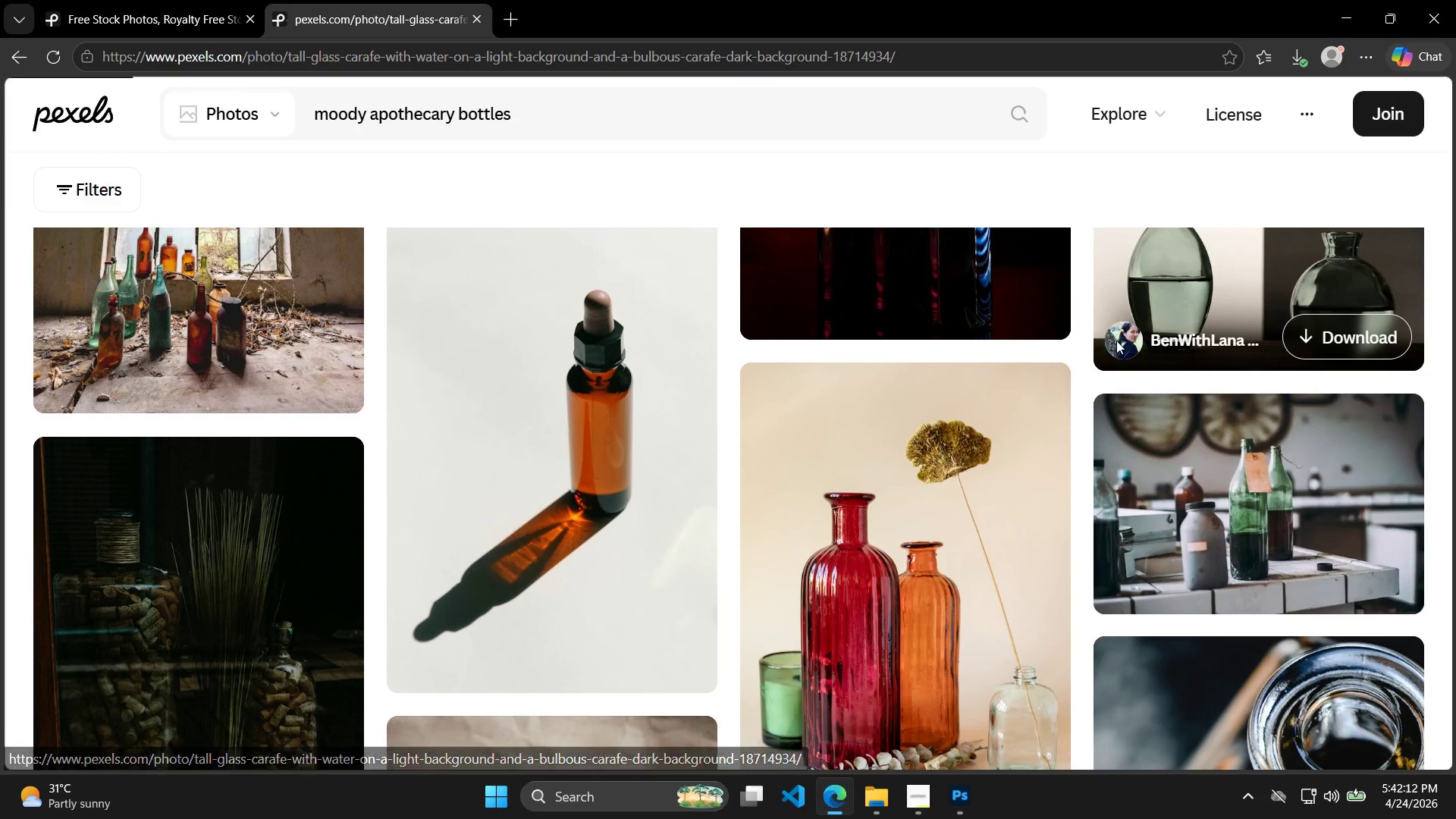 
scroll: coordinate [777, 458], scroll_direction: down, amount: 43.0
 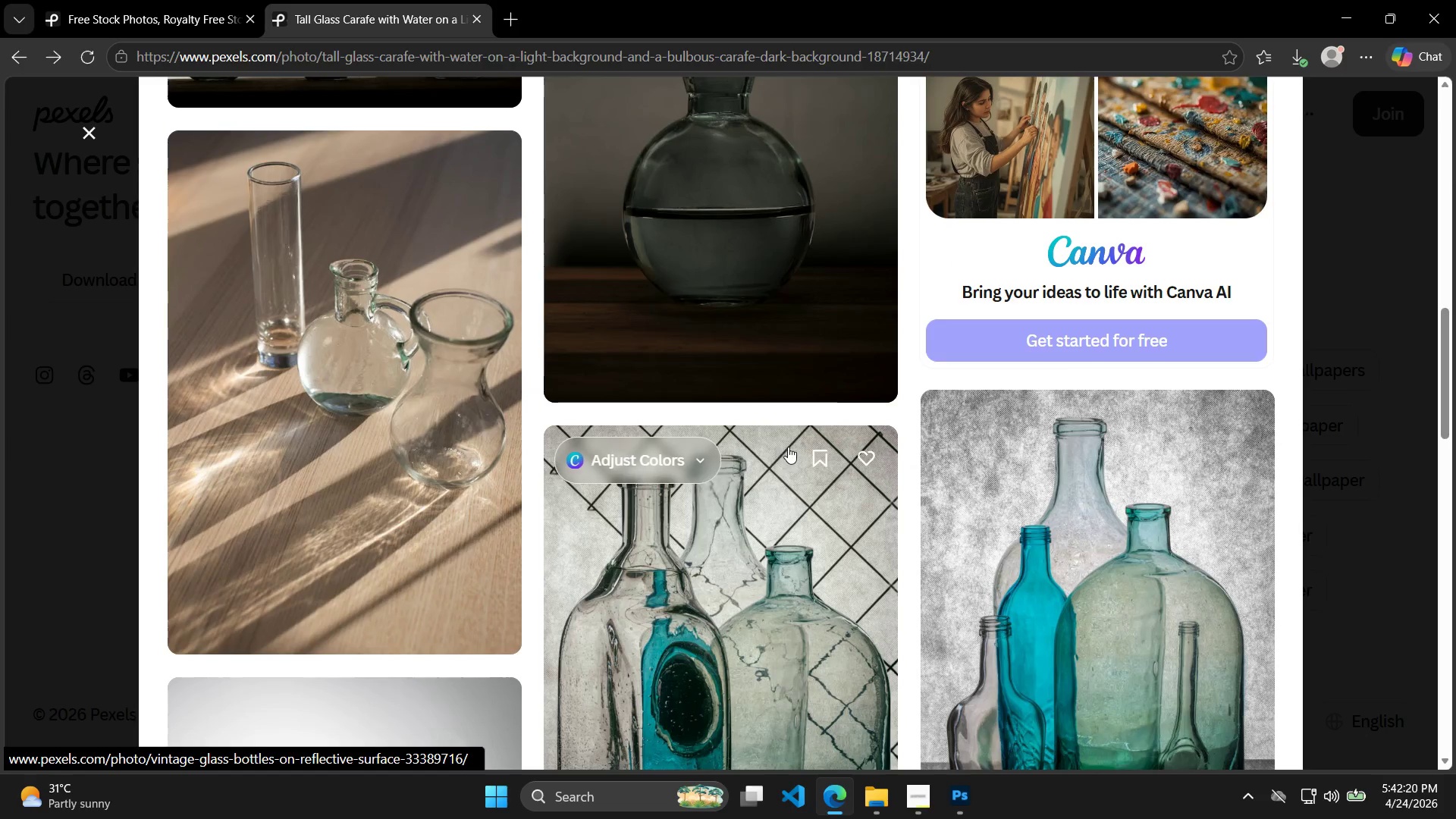 
scroll: coordinate [818, 450], scroll_direction: down, amount: 23.0
 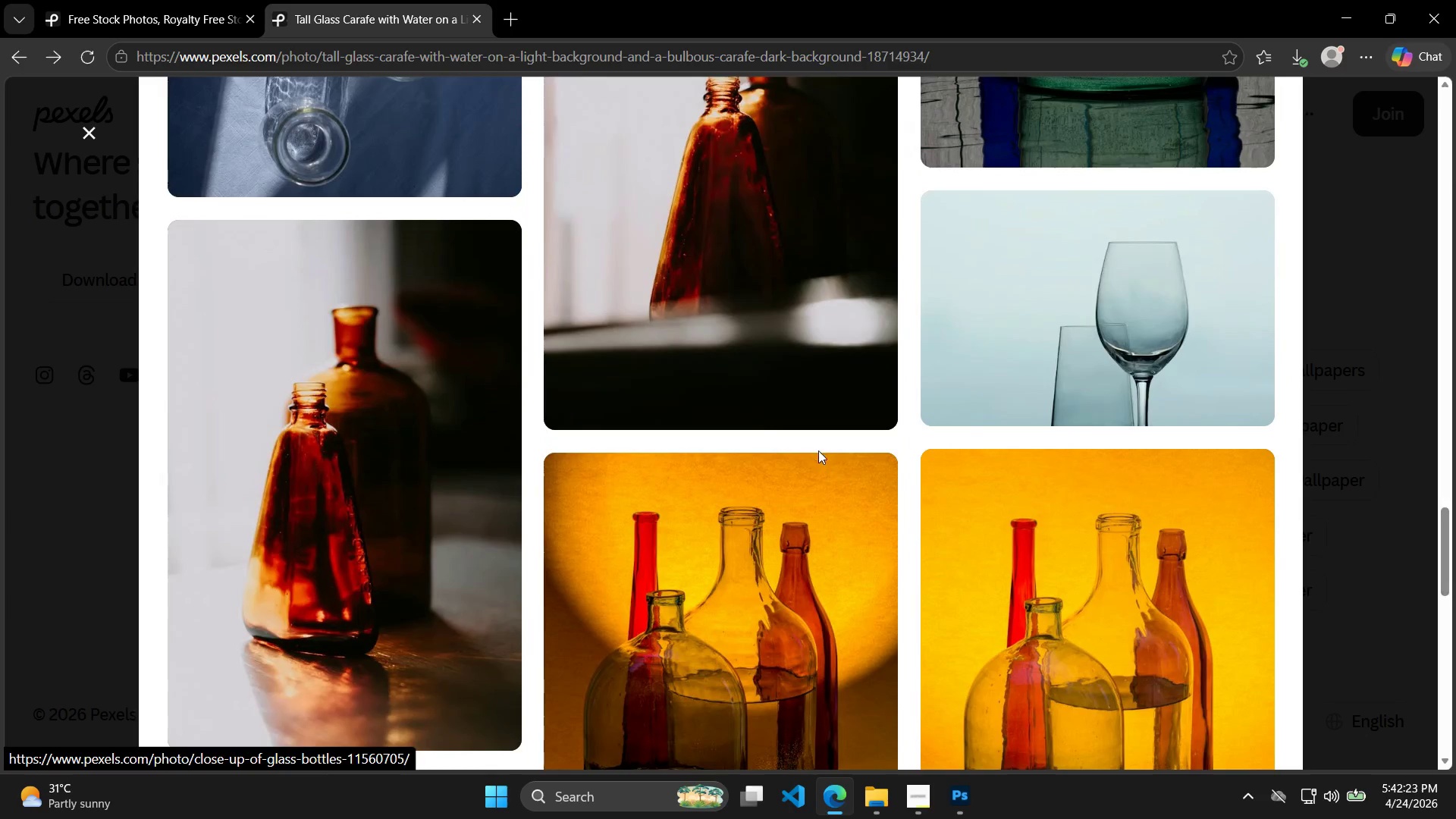 
left_click([817, 447])
 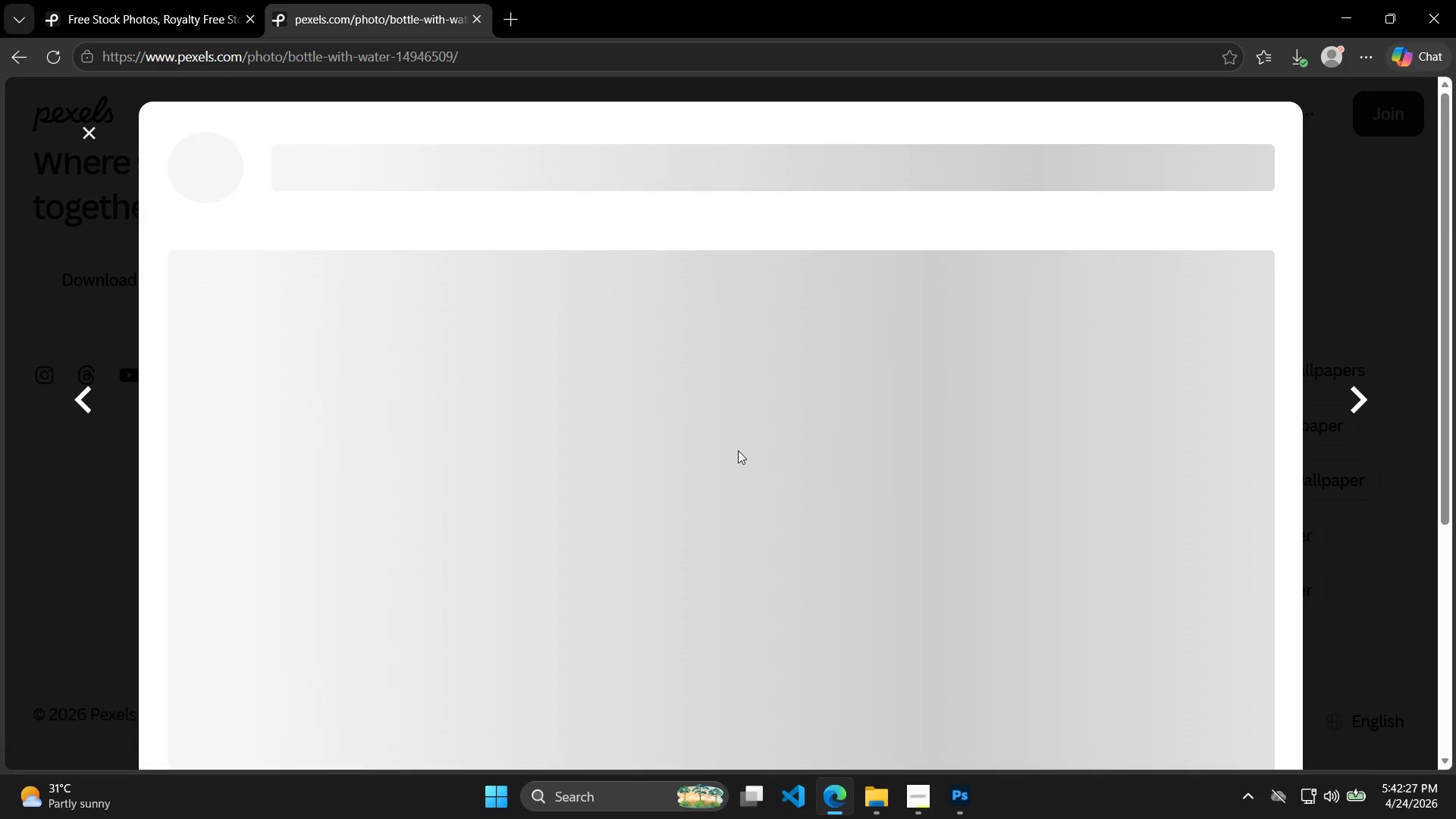 
scroll: coordinate [788, 474], scroll_direction: down, amount: 16.0
 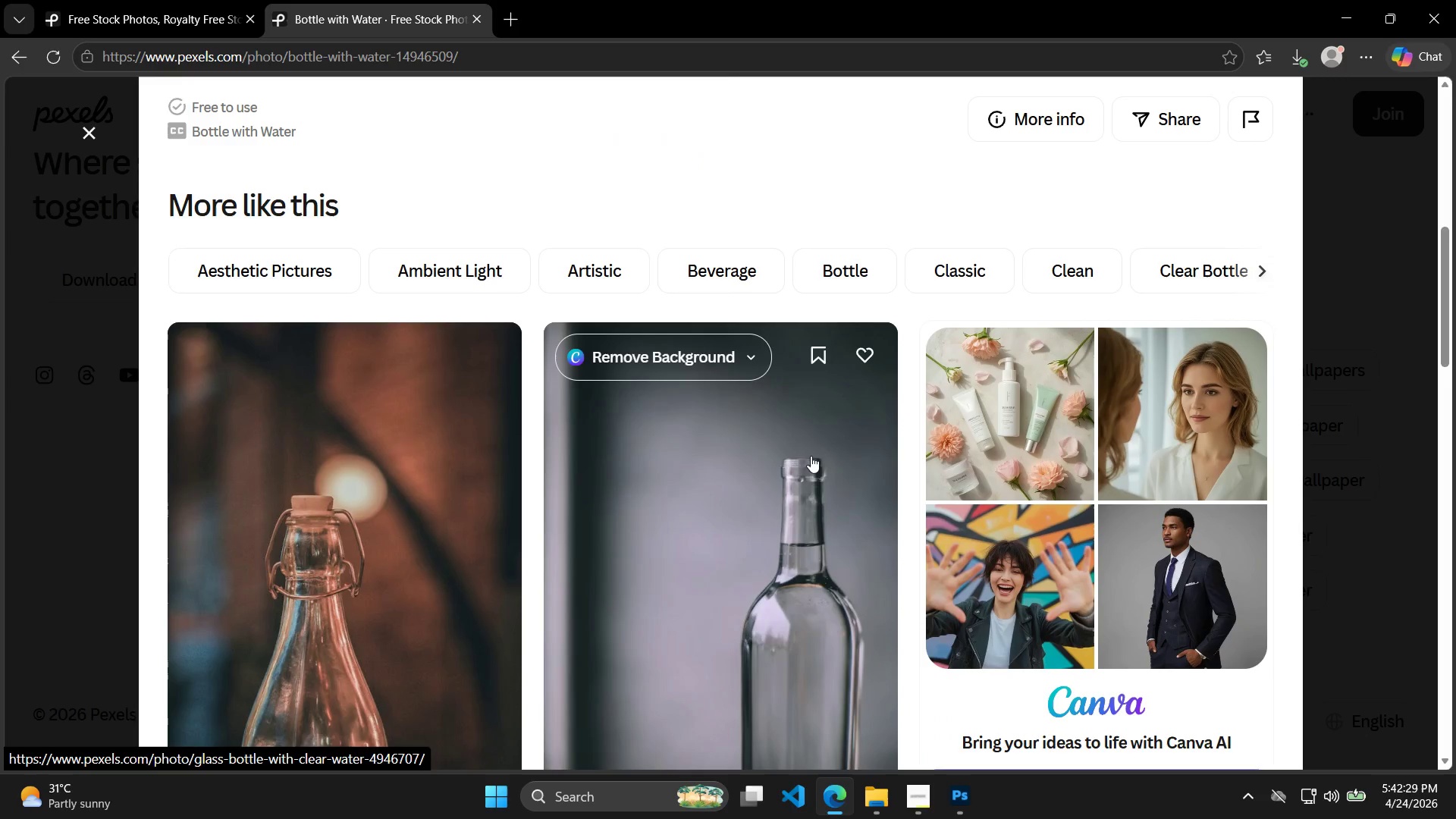 
scroll: coordinate [888, 472], scroll_direction: up, amount: 9.0
 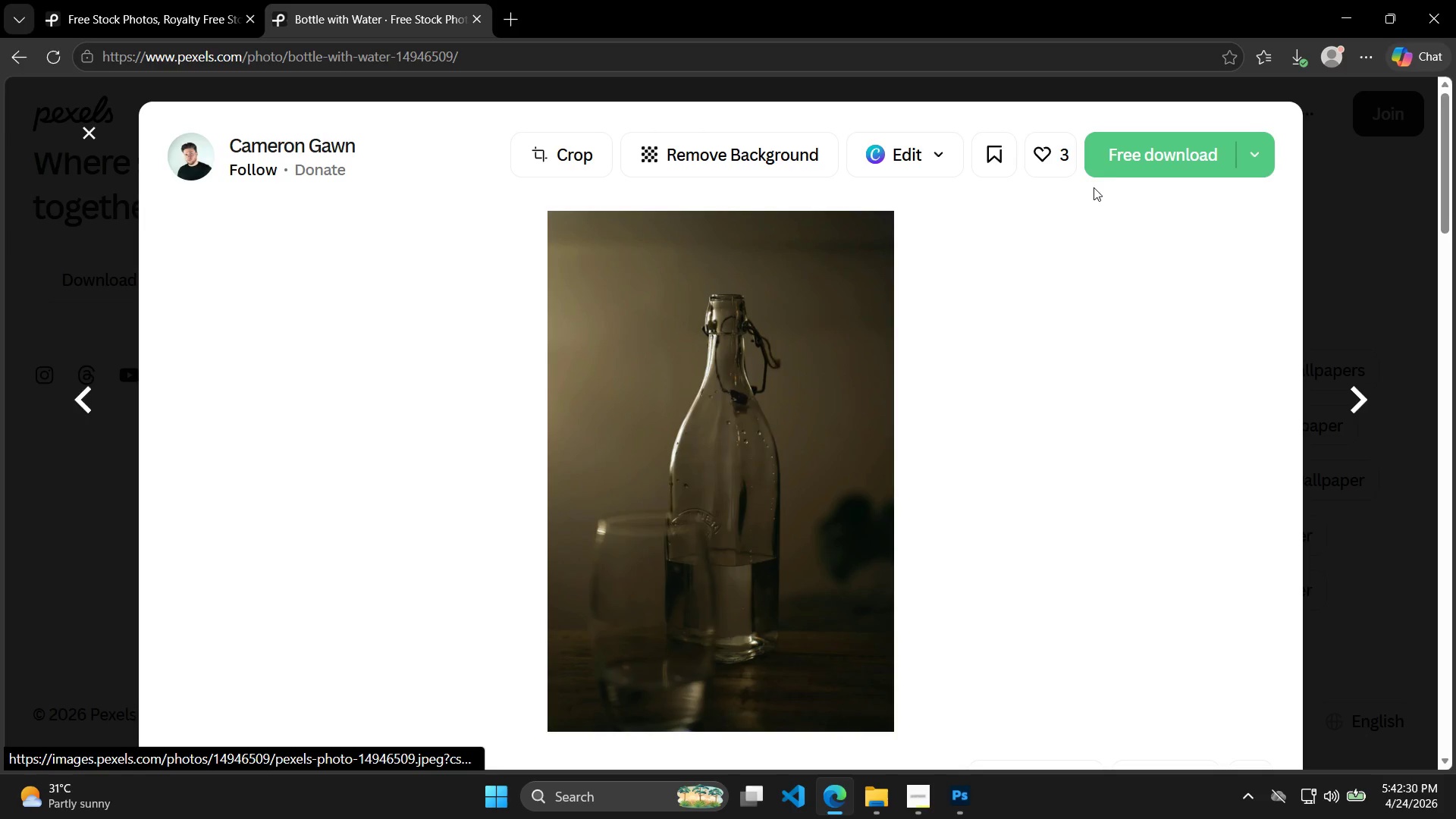 
left_click([1119, 165])
 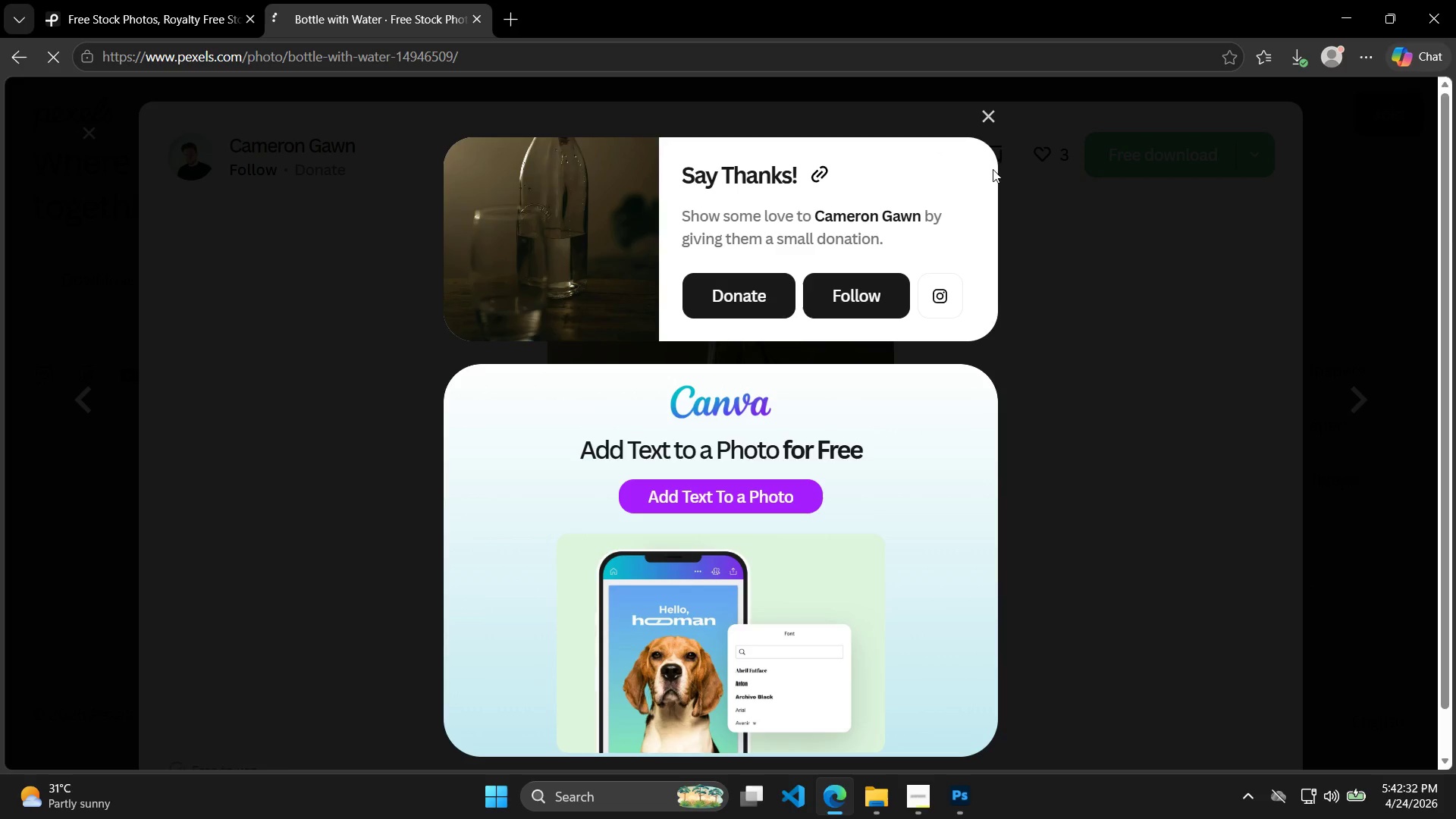 
left_click([998, 119])
 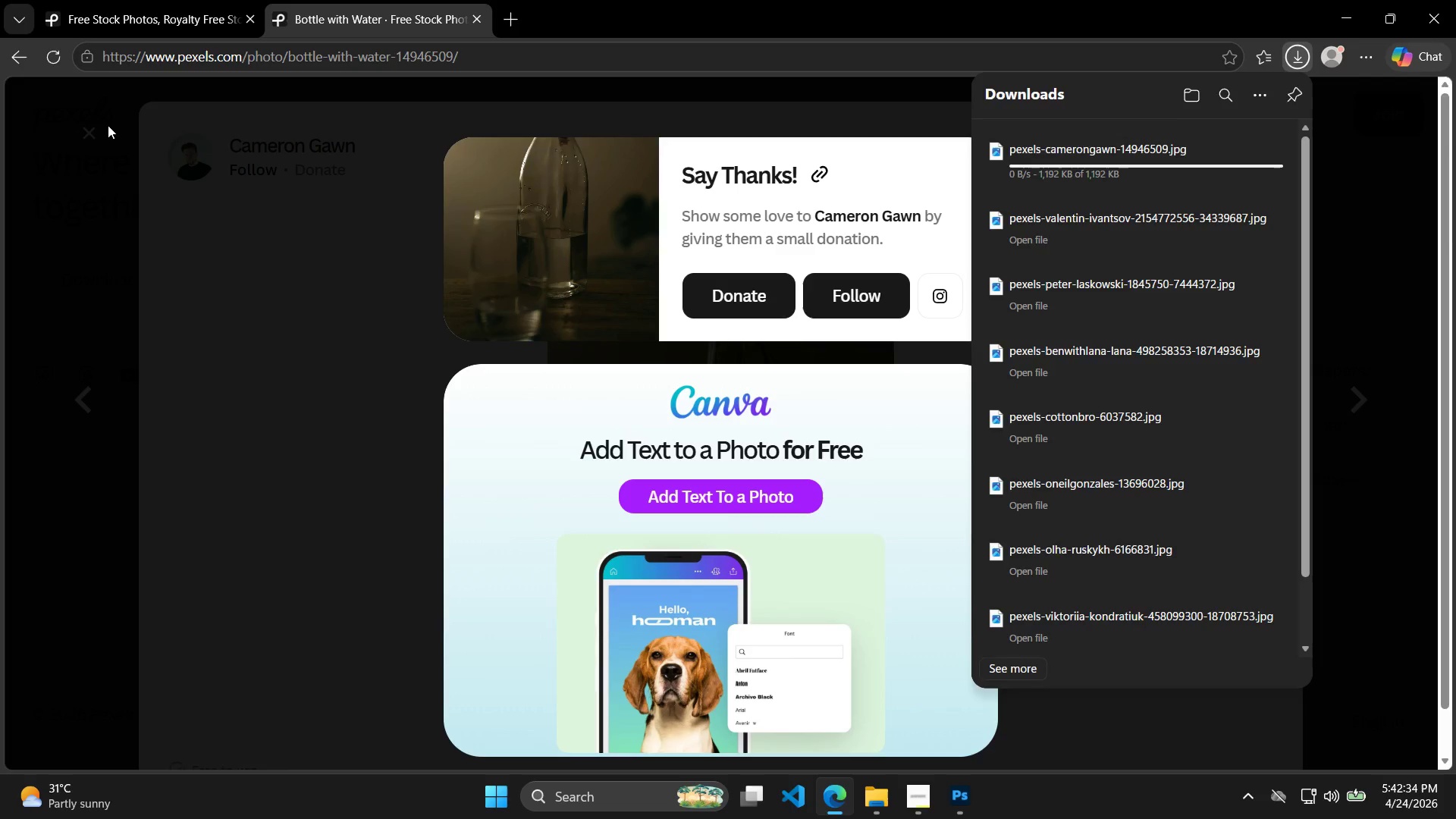 
double_click([97, 124])
 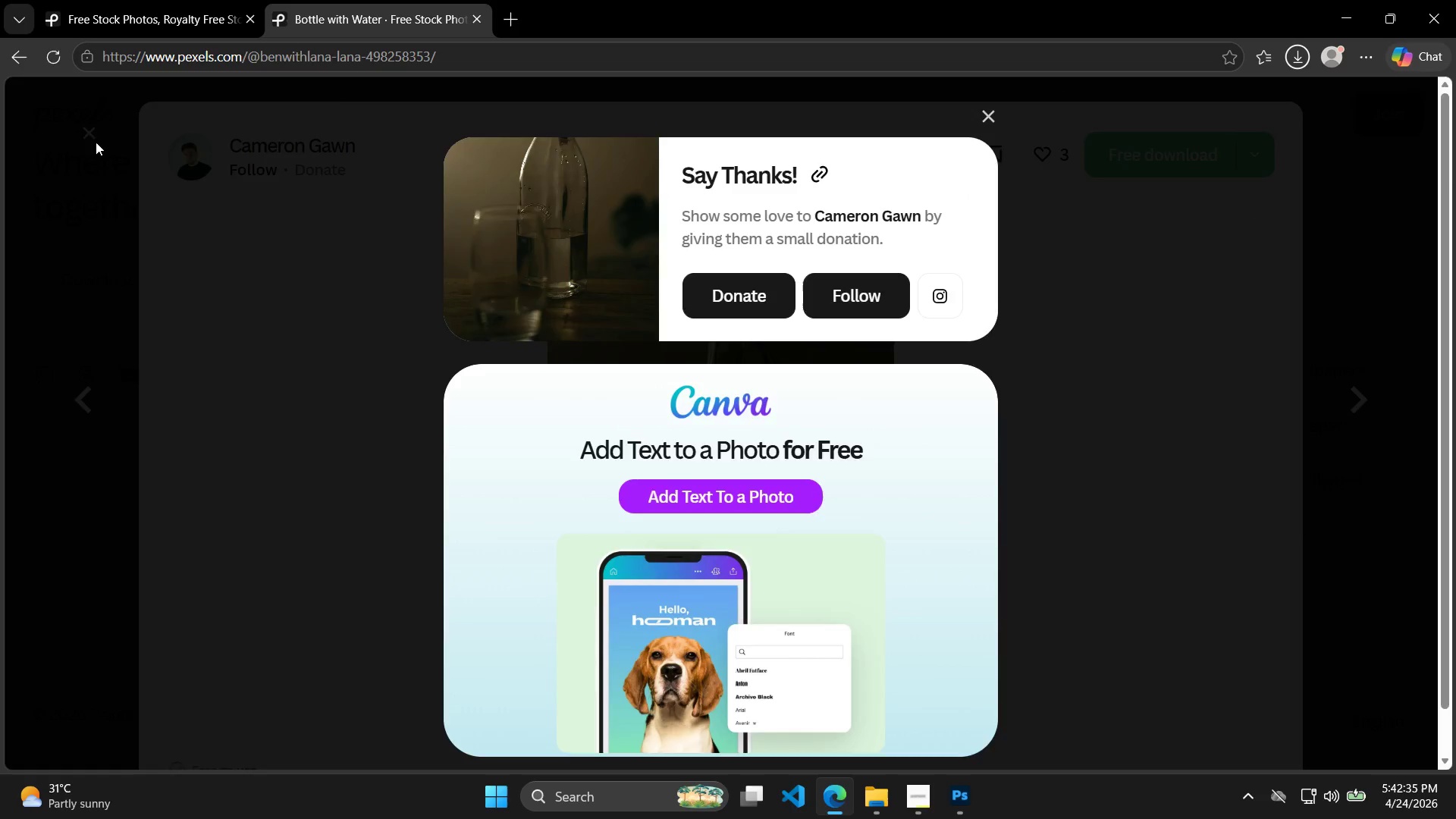 
key(Escape)
 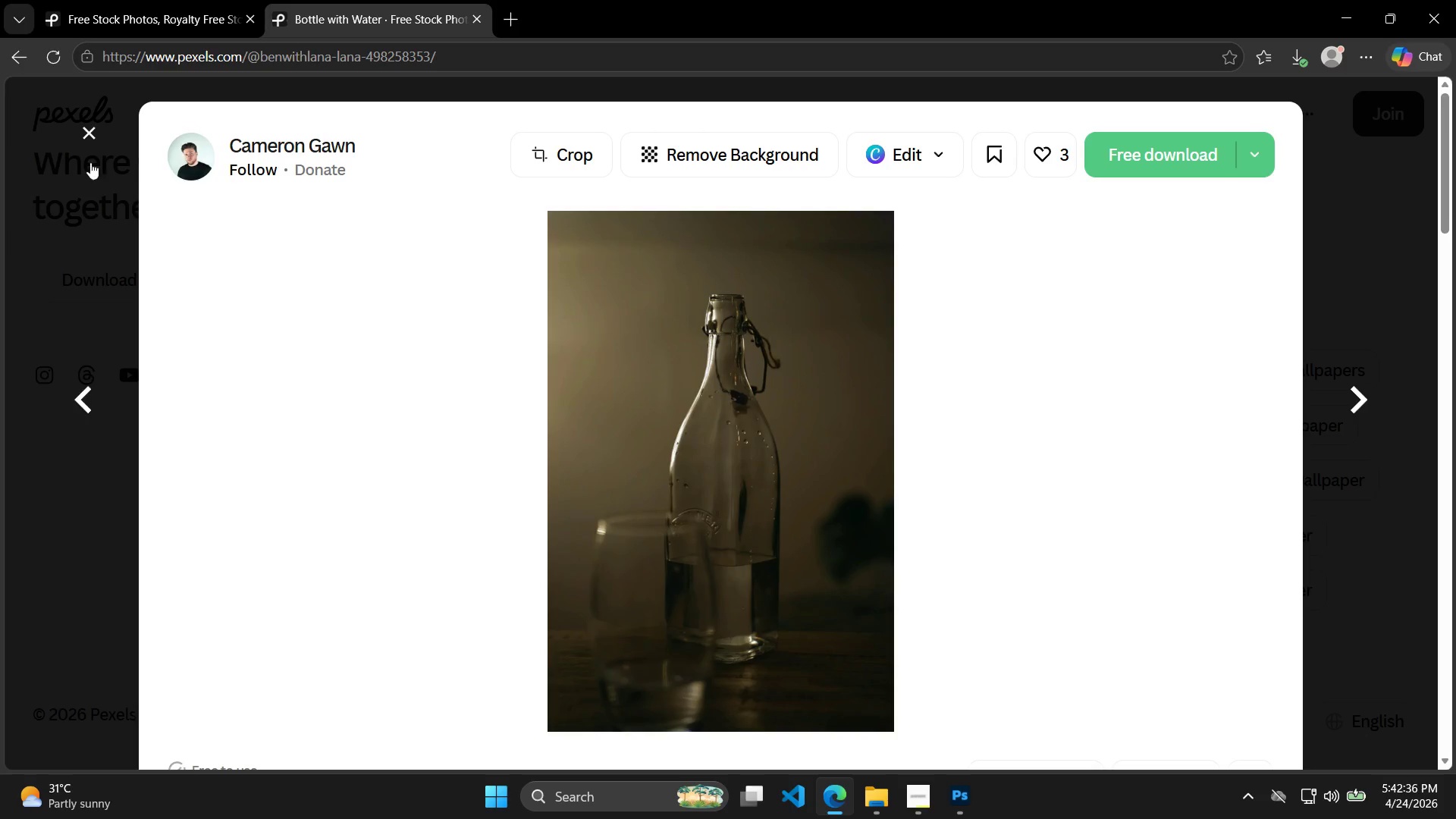 
left_click([86, 139])